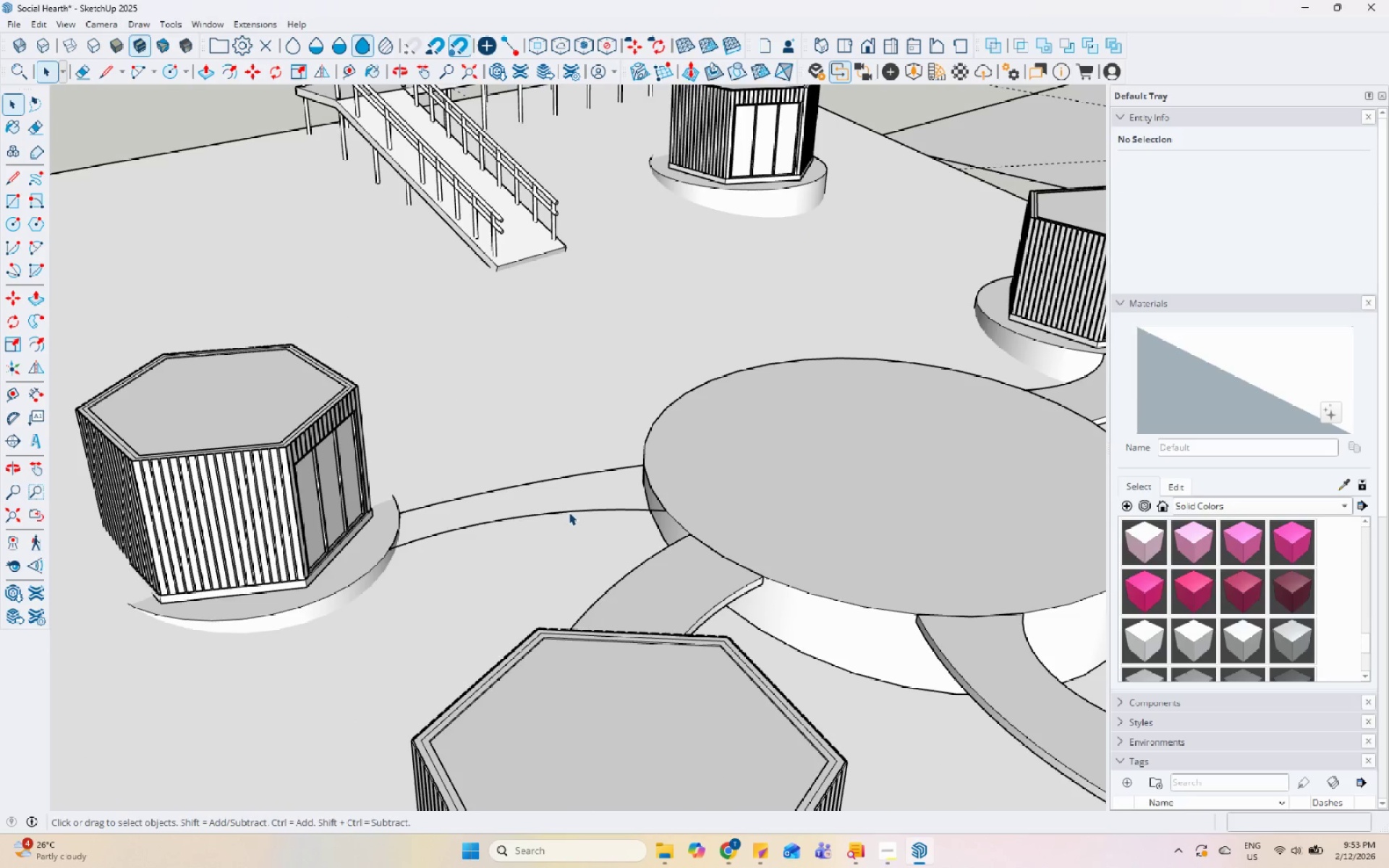 
right_click([569, 512])
 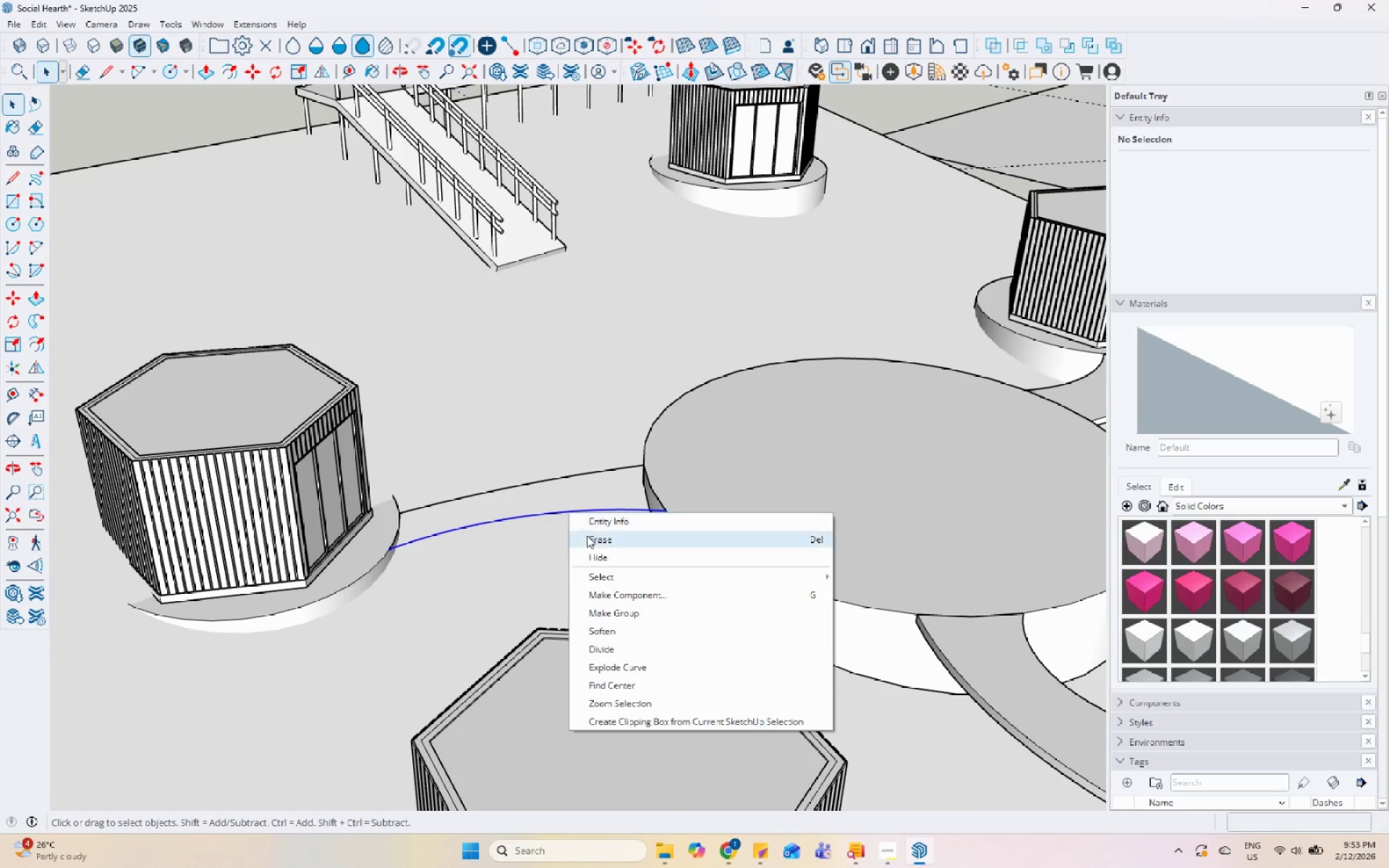 
left_click([588, 538])
 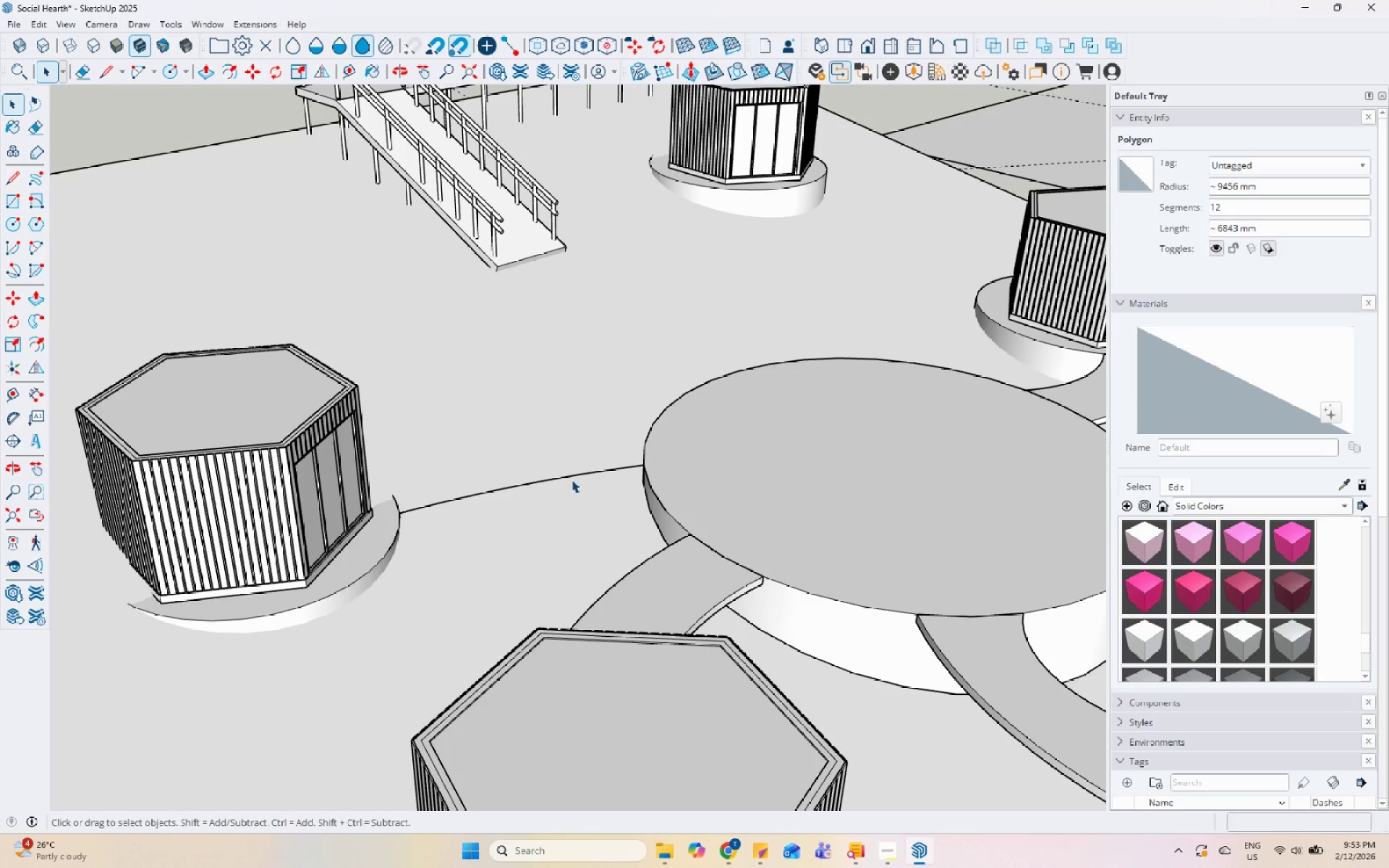 
left_click([573, 477])
 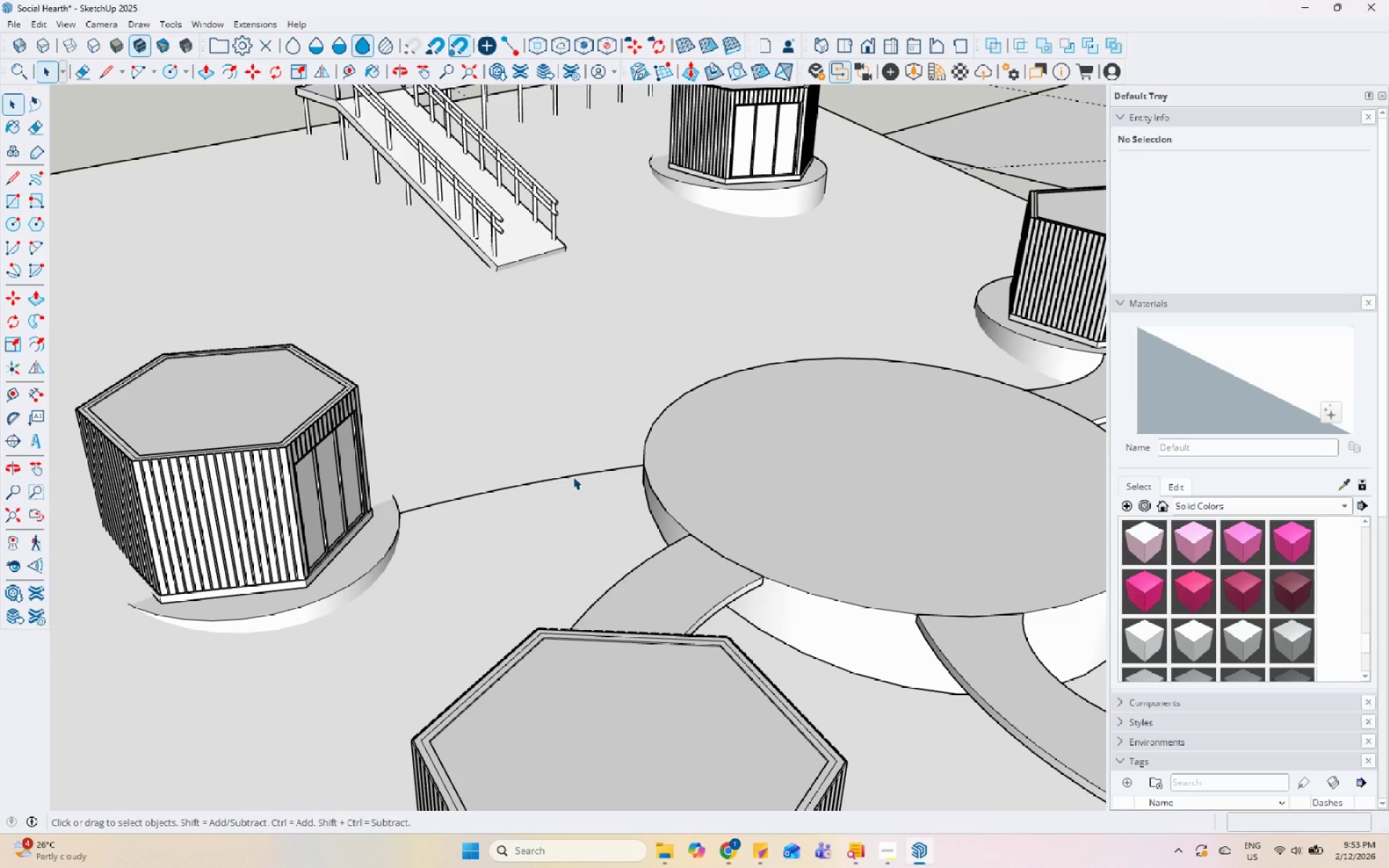 
right_click([573, 477])
 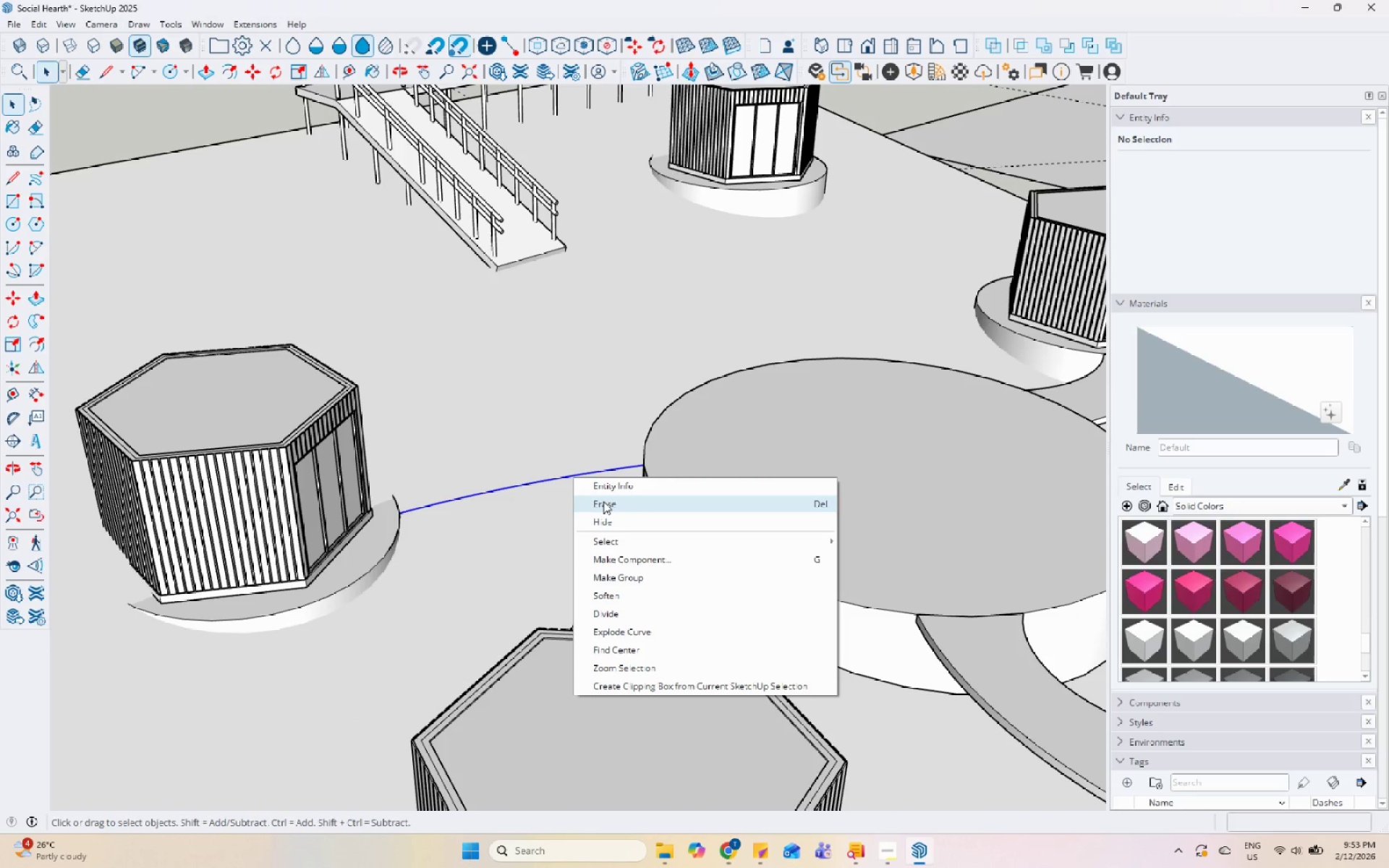 
left_click([603, 501])
 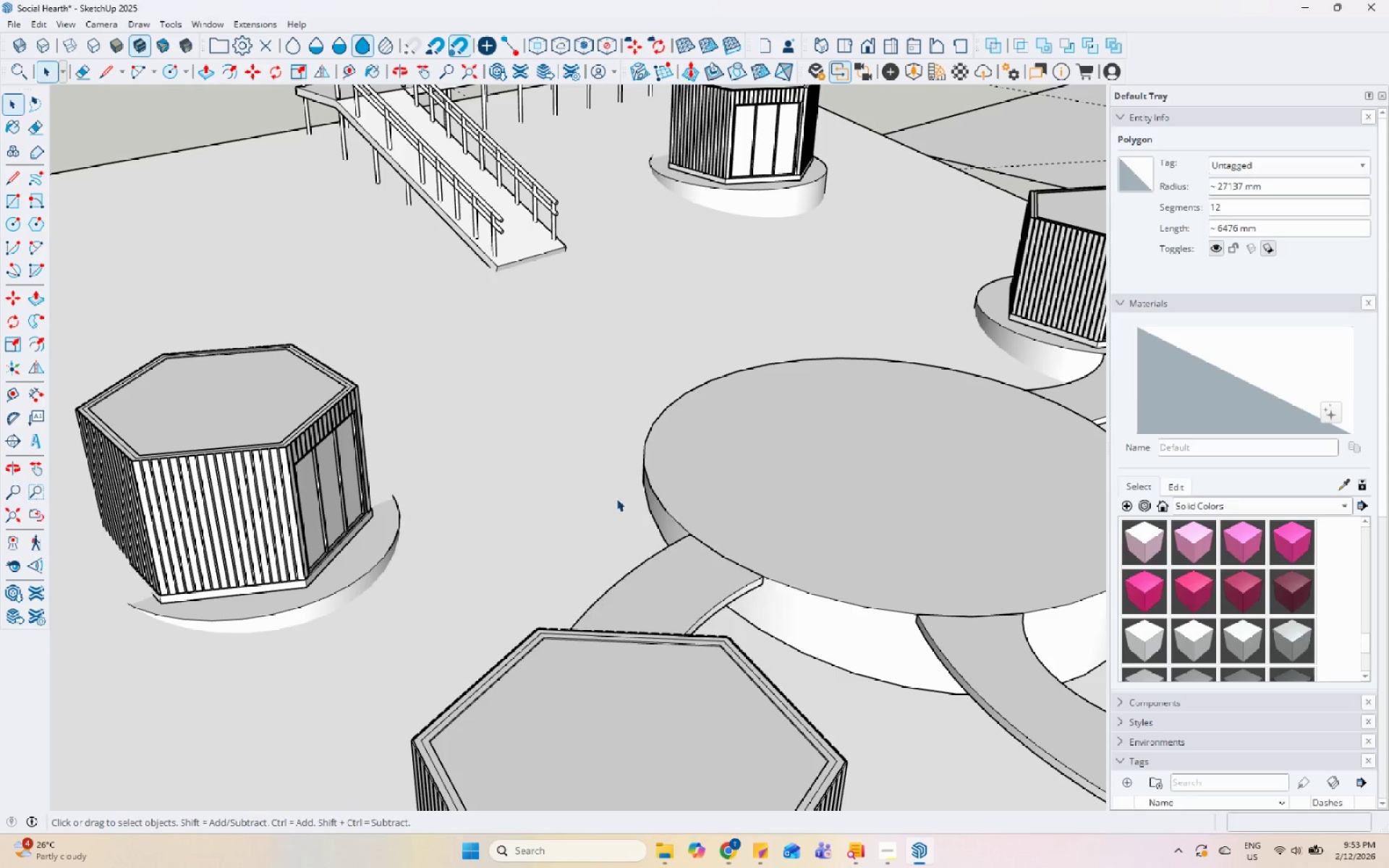 
left_click([681, 633])
 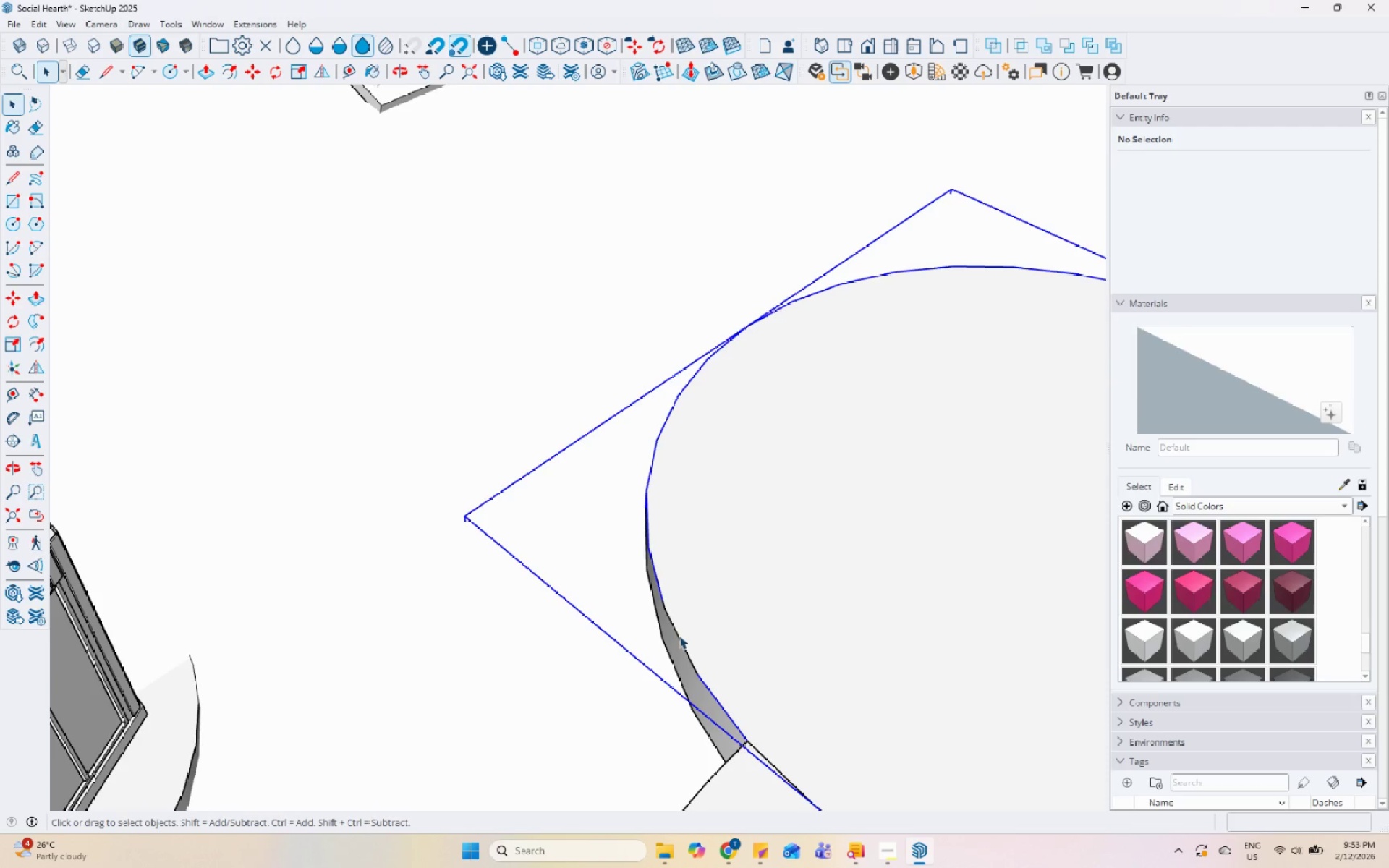 
scroll: coordinate [677, 607], scroll_direction: up, amount: 6.0
 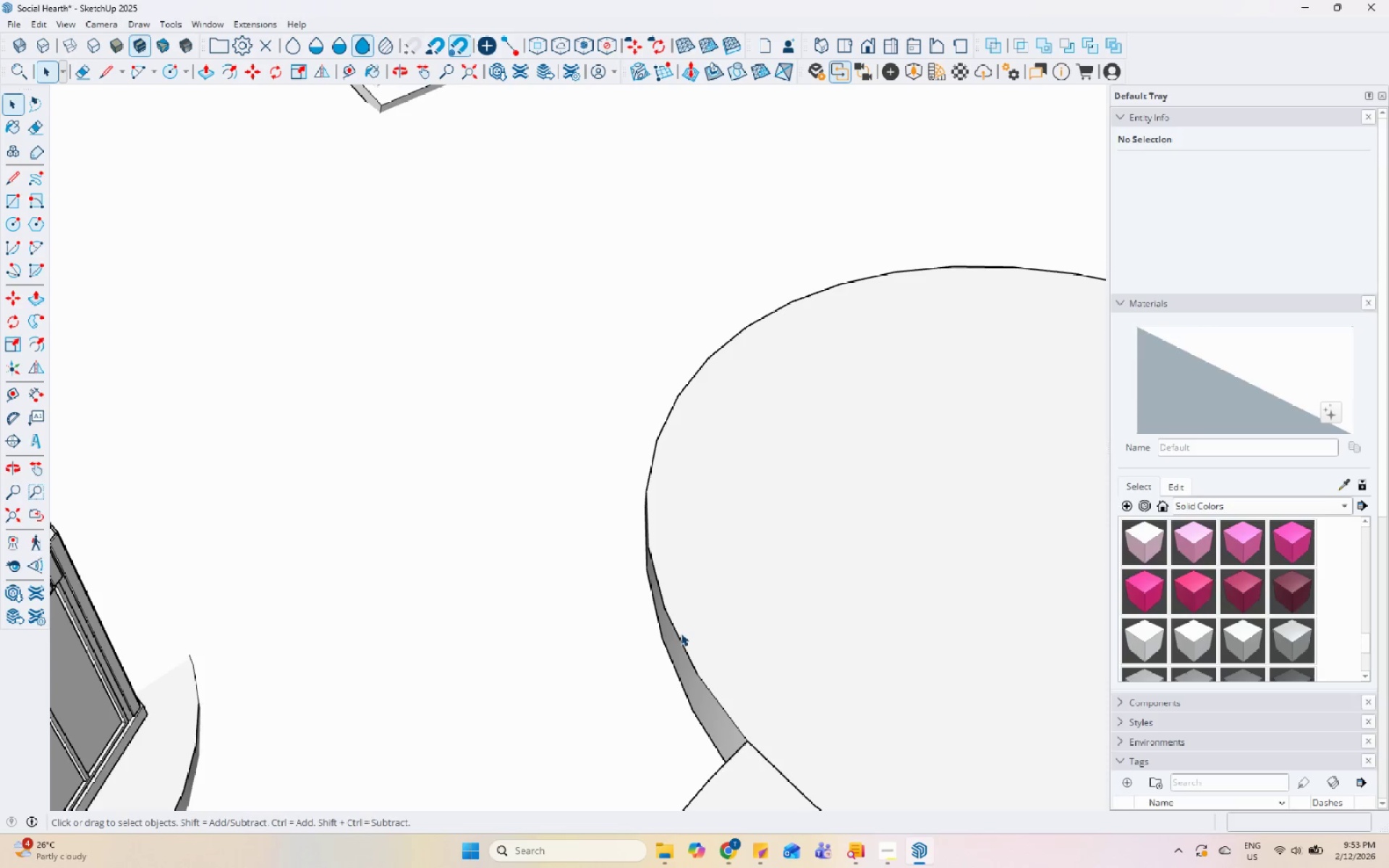 
double_click([679, 636])
 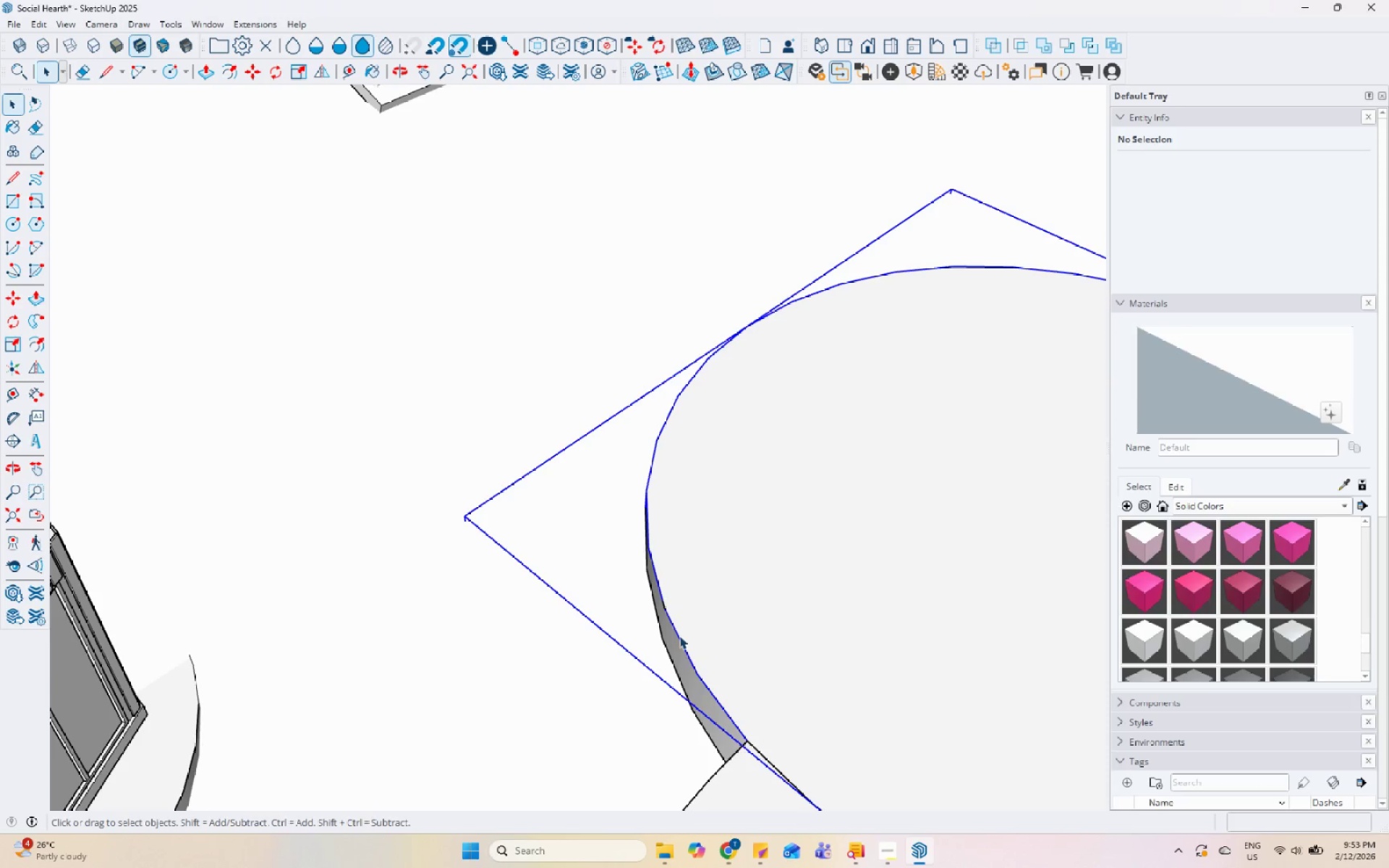 
right_click([679, 636])
 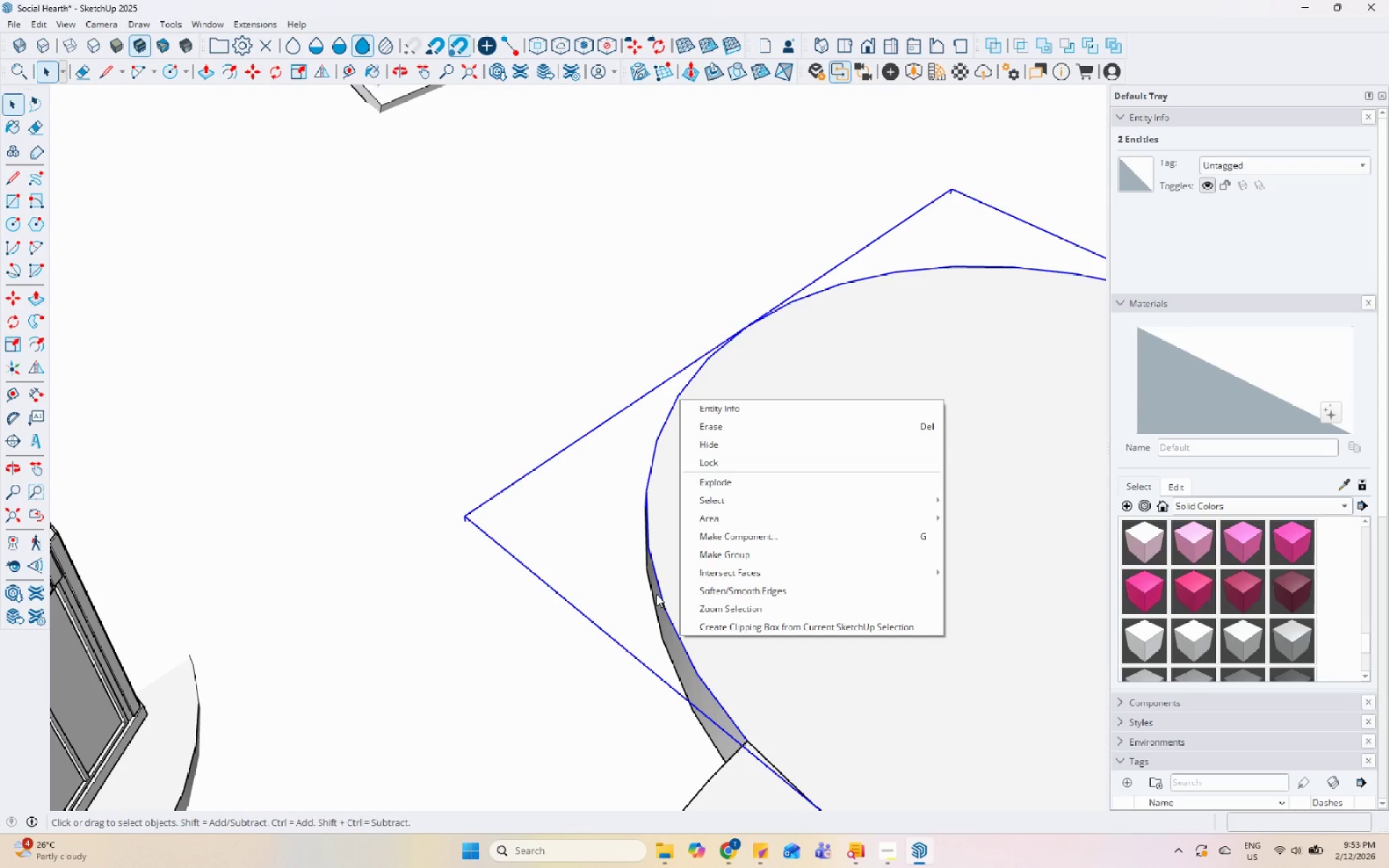 
left_click([644, 575])
 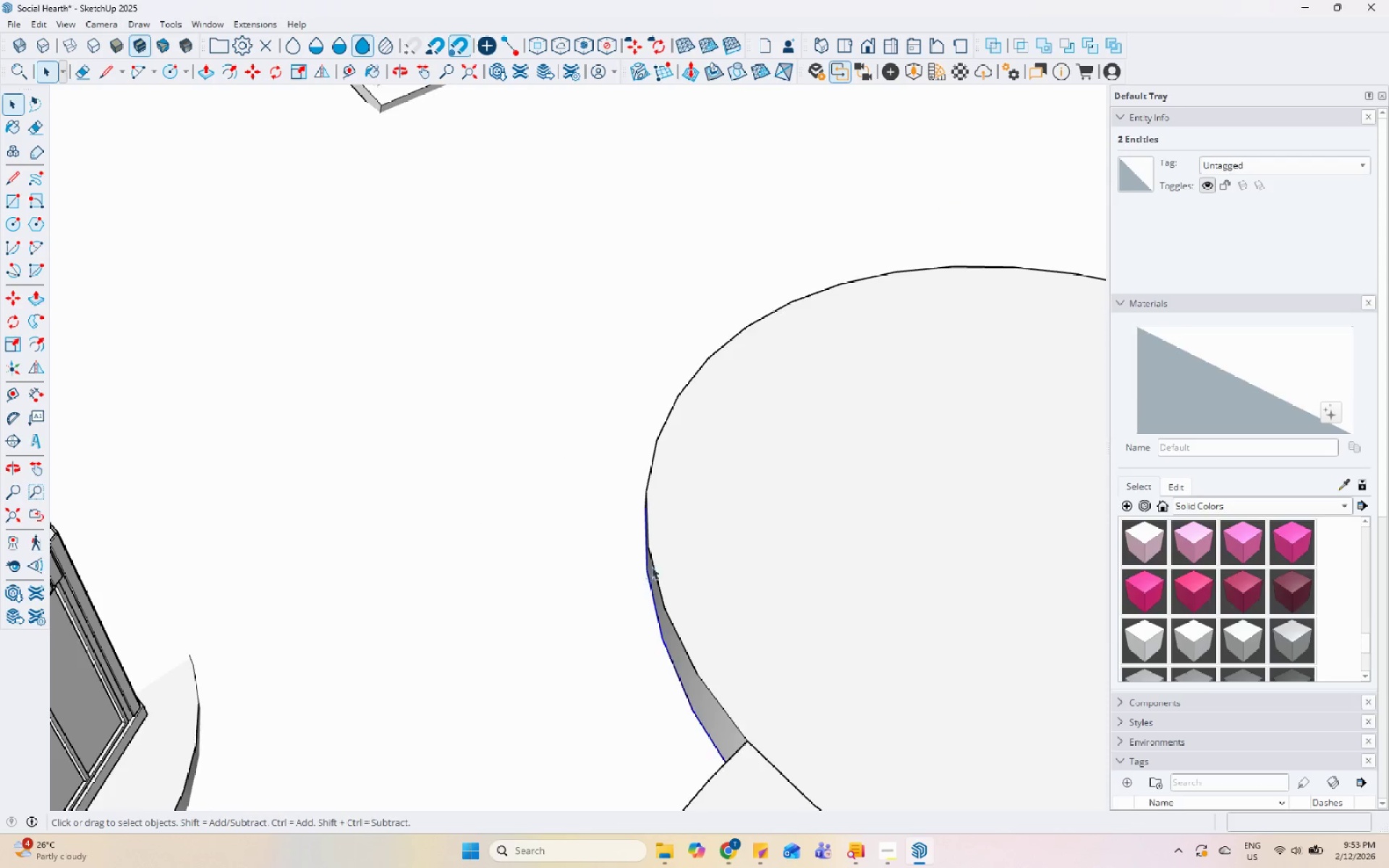 
scroll: coordinate [674, 544], scroll_direction: down, amount: 7.0
 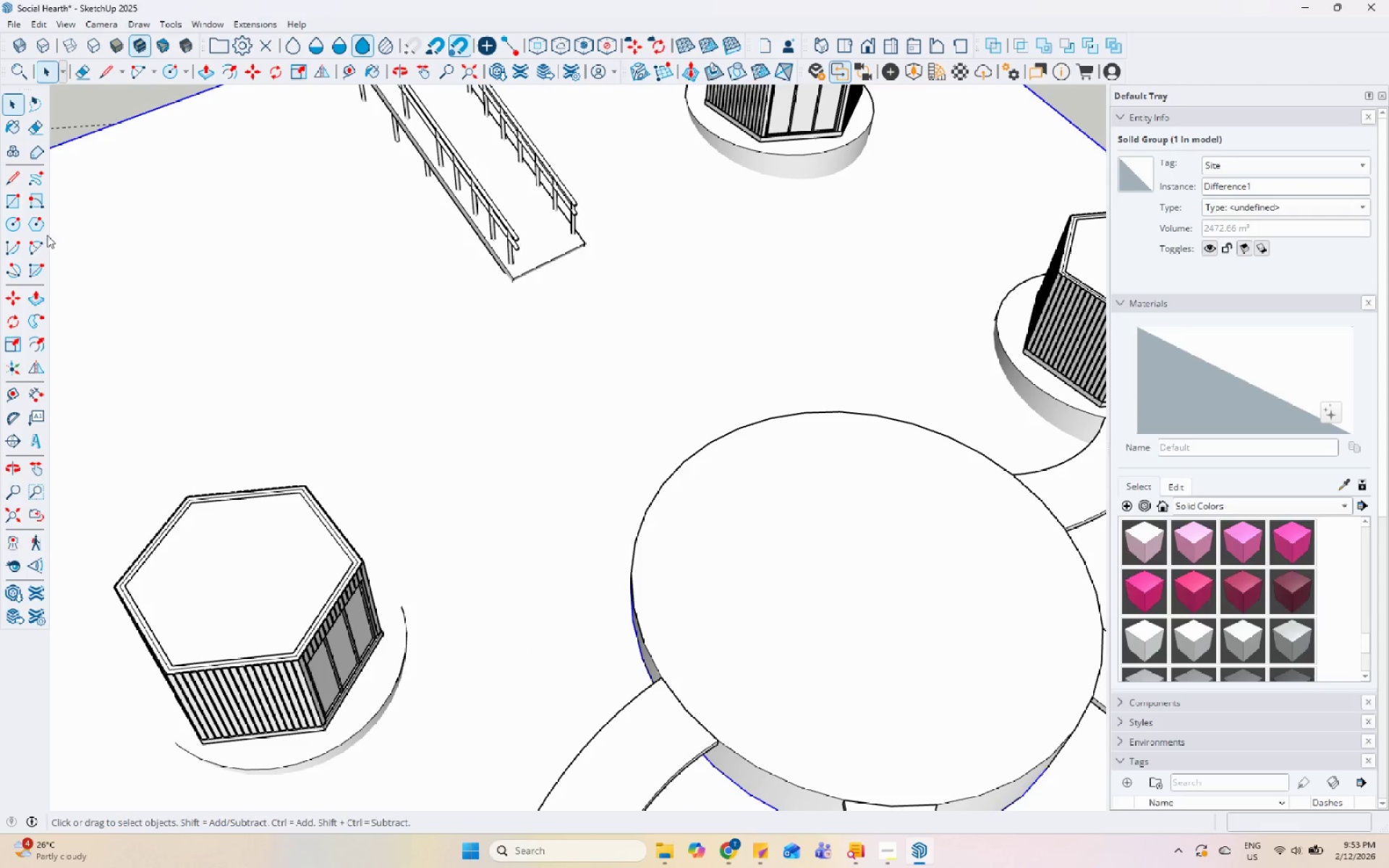 
left_click([22, 174])
 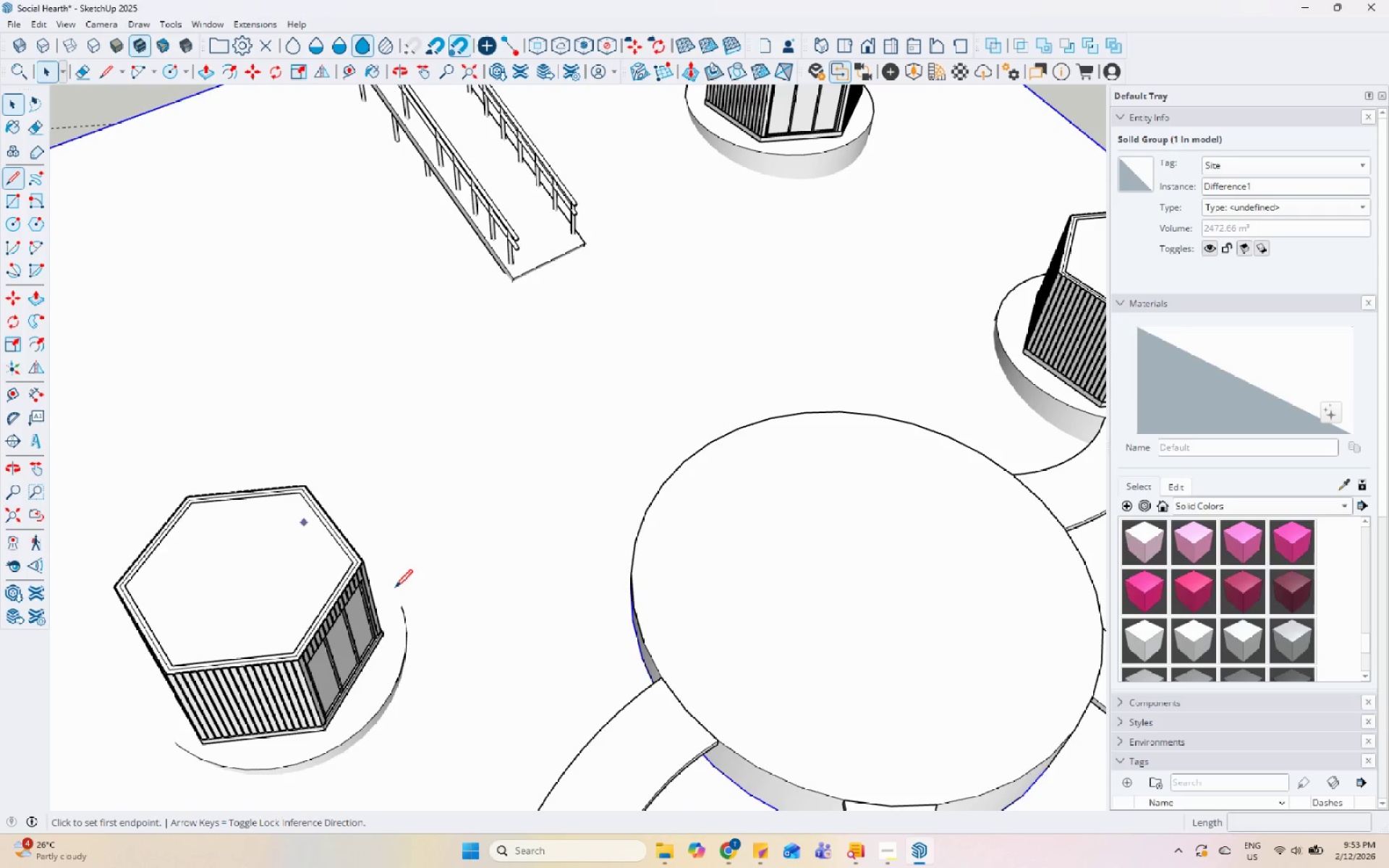 
scroll: coordinate [414, 656], scroll_direction: up, amount: 6.0
 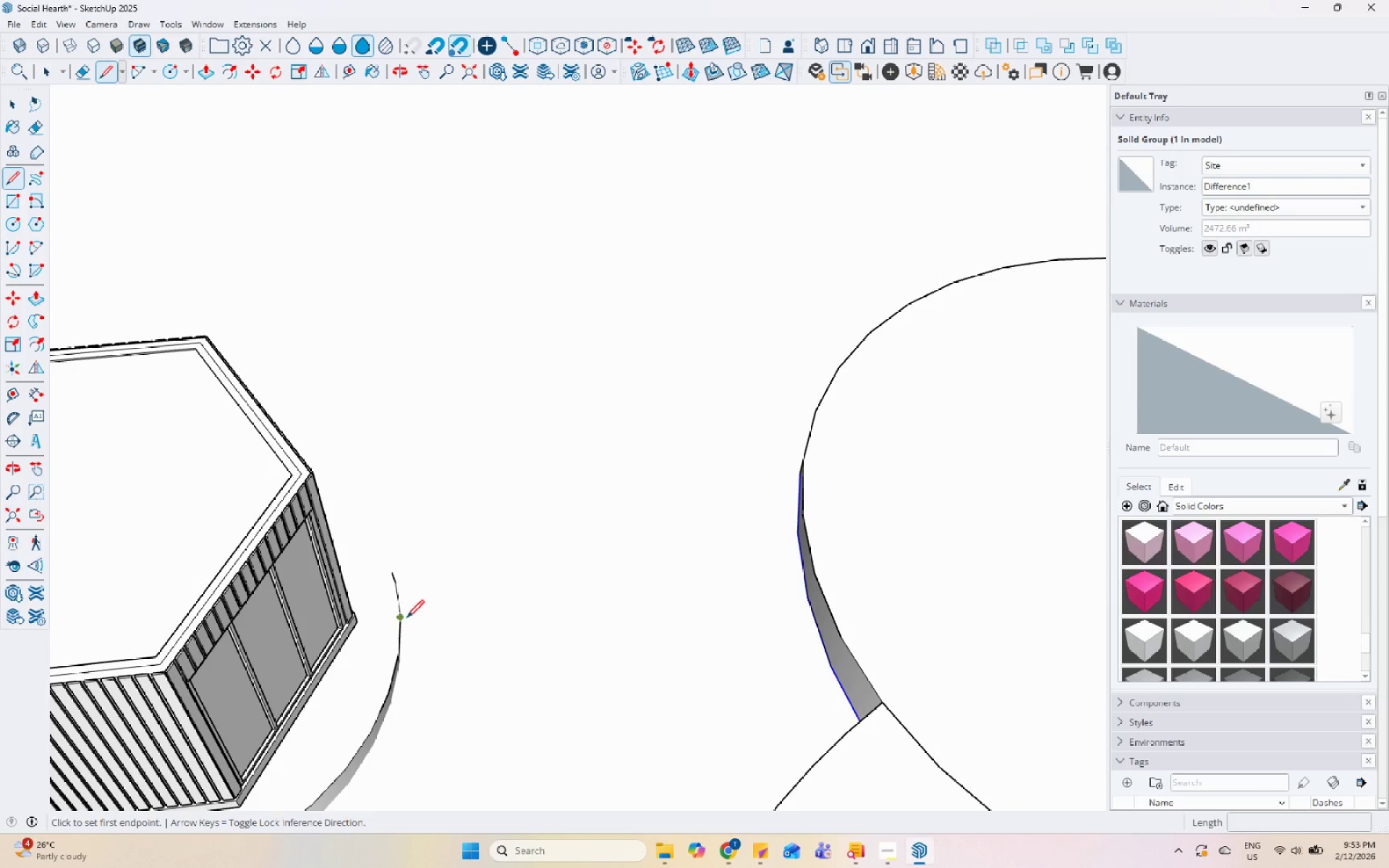 
left_click([406, 618])
 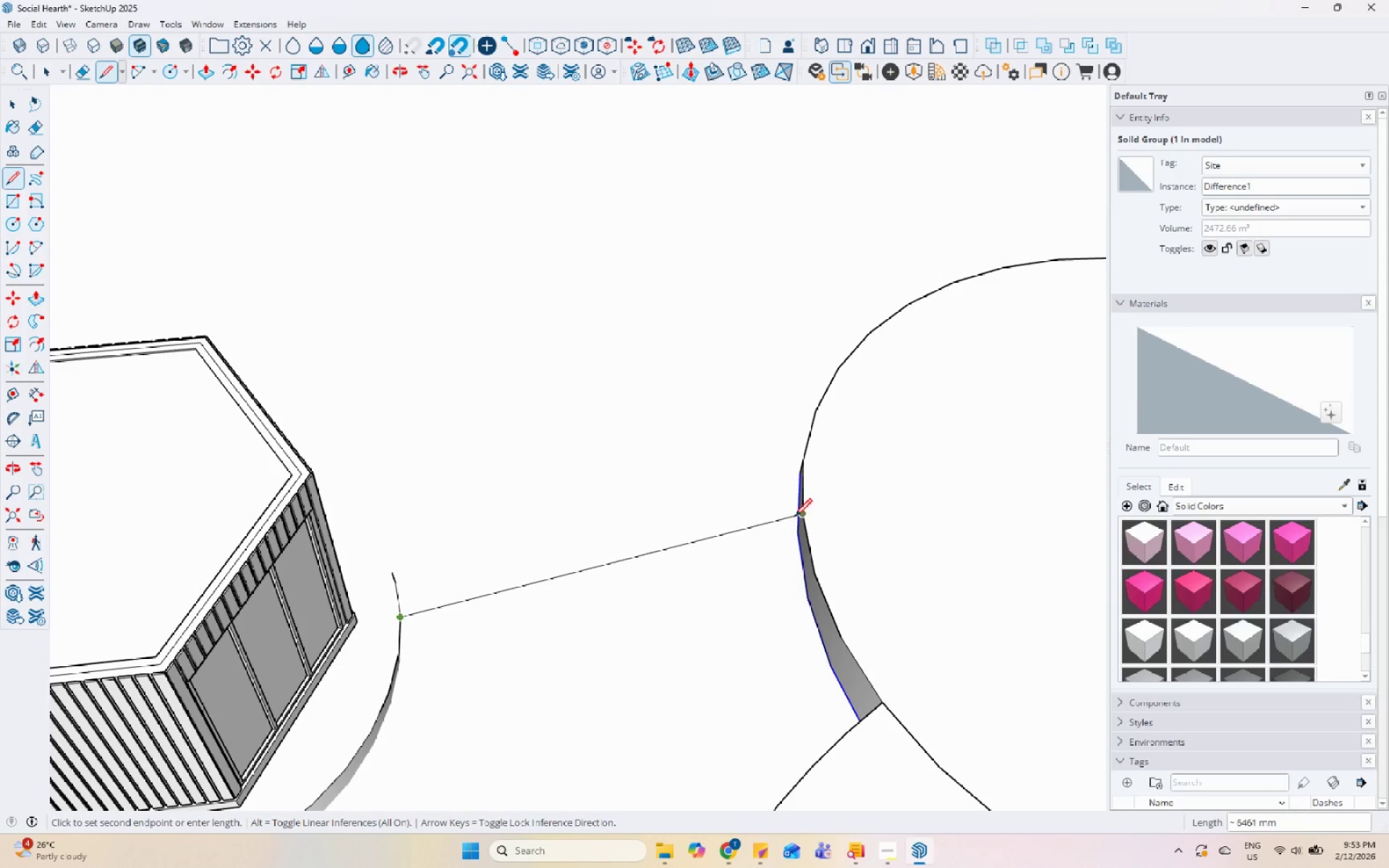 
left_click([799, 516])
 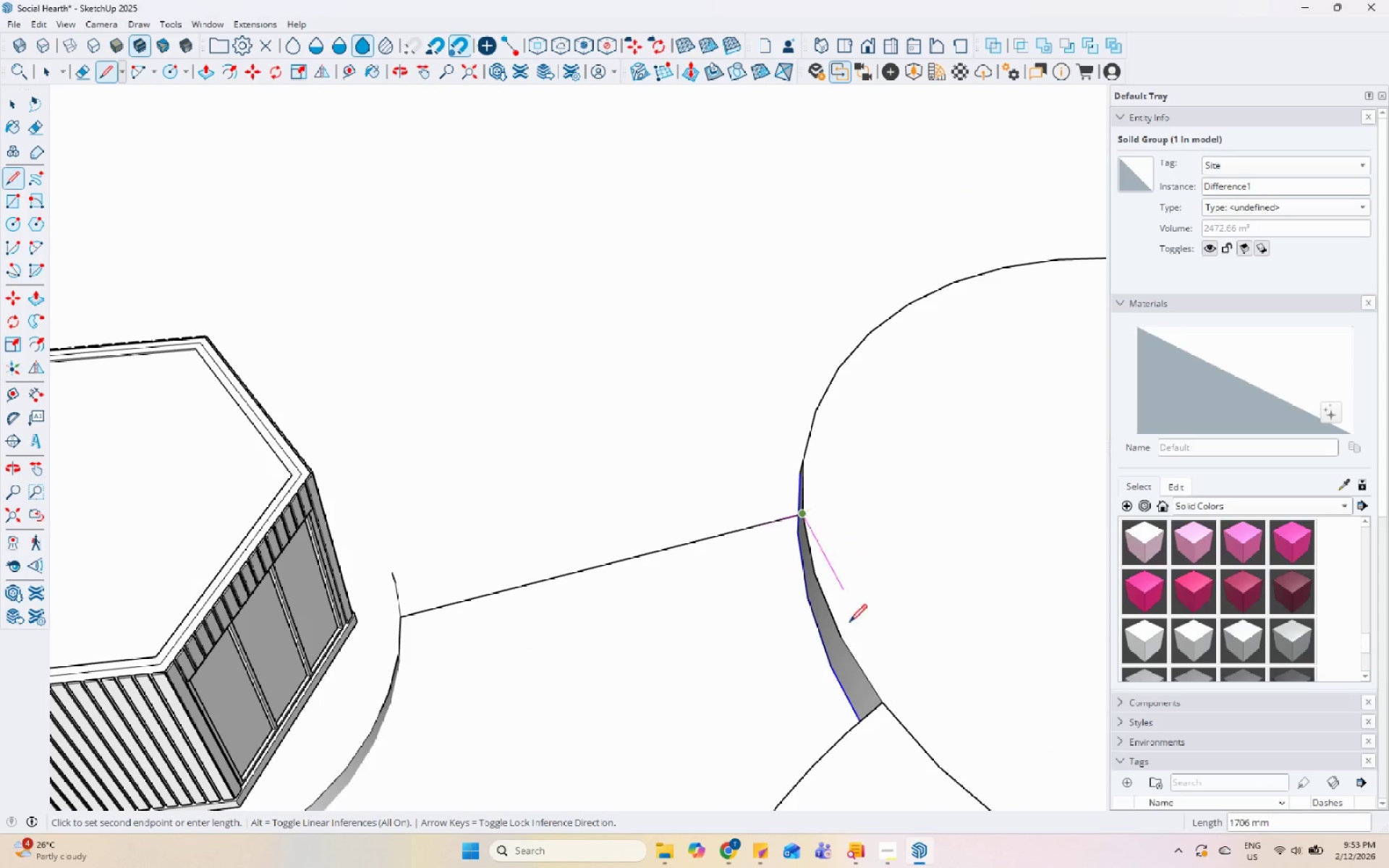 
key(Escape)
 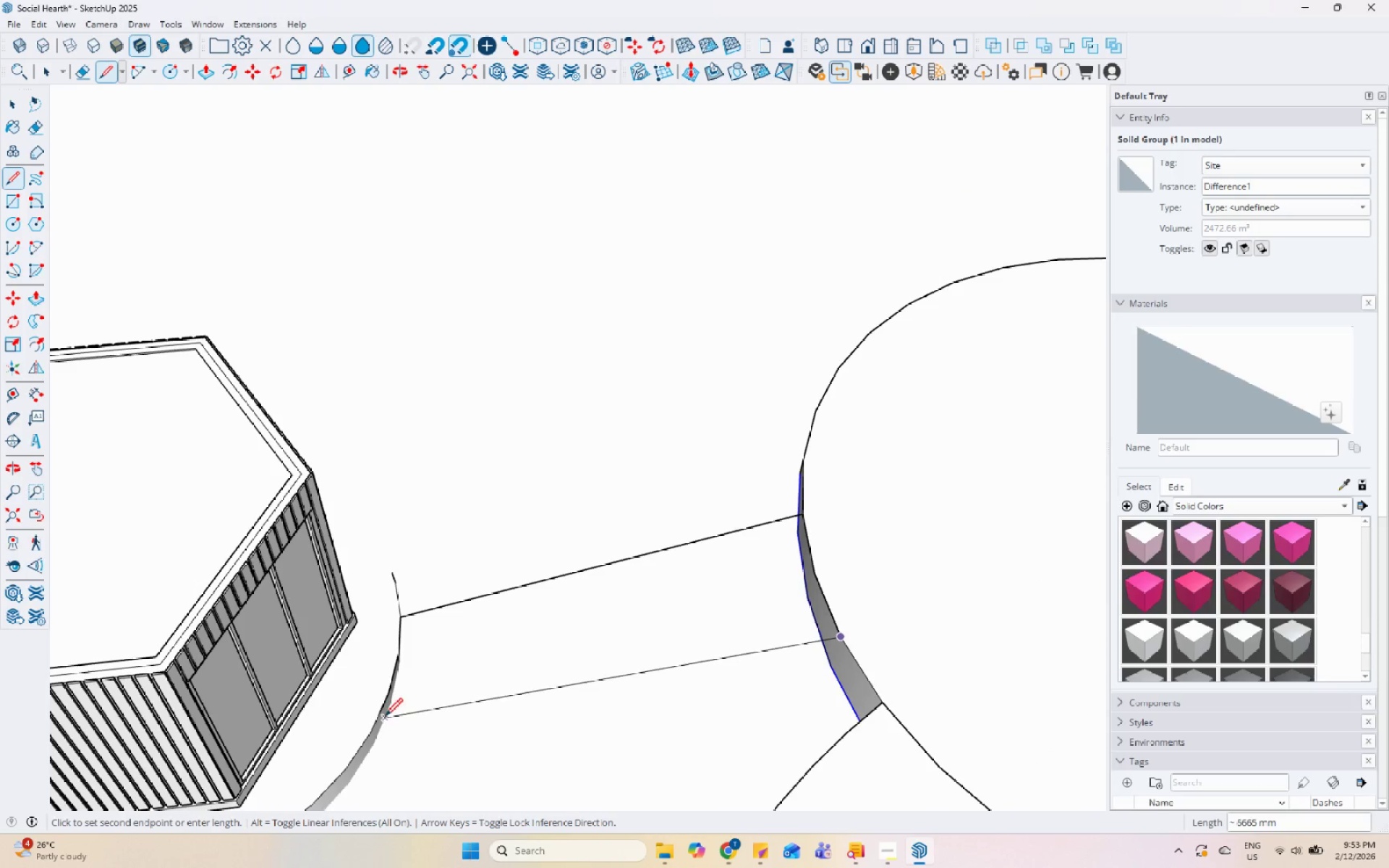 
left_click([381, 715])
 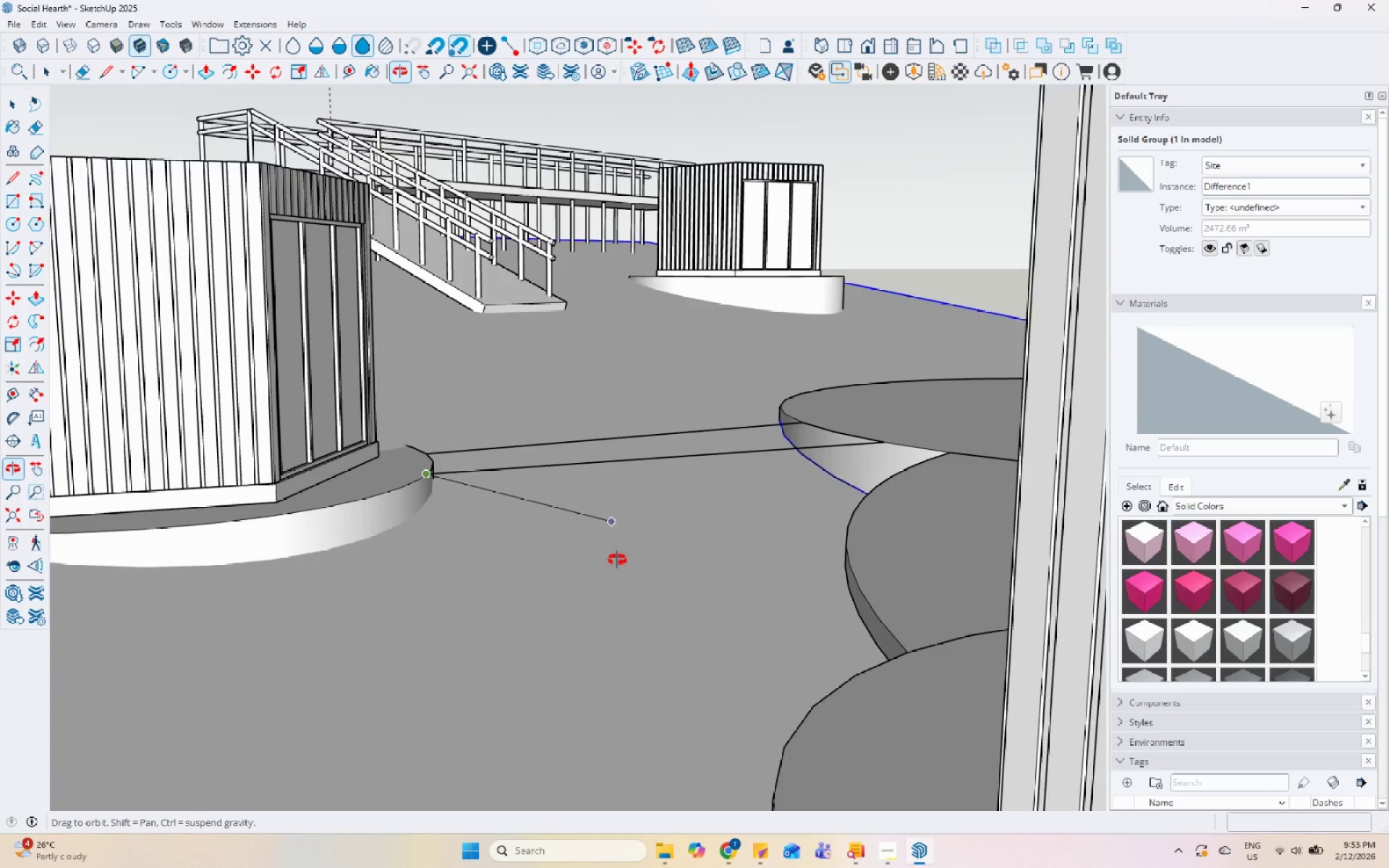 
scroll: coordinate [344, 485], scroll_direction: up, amount: 14.0
 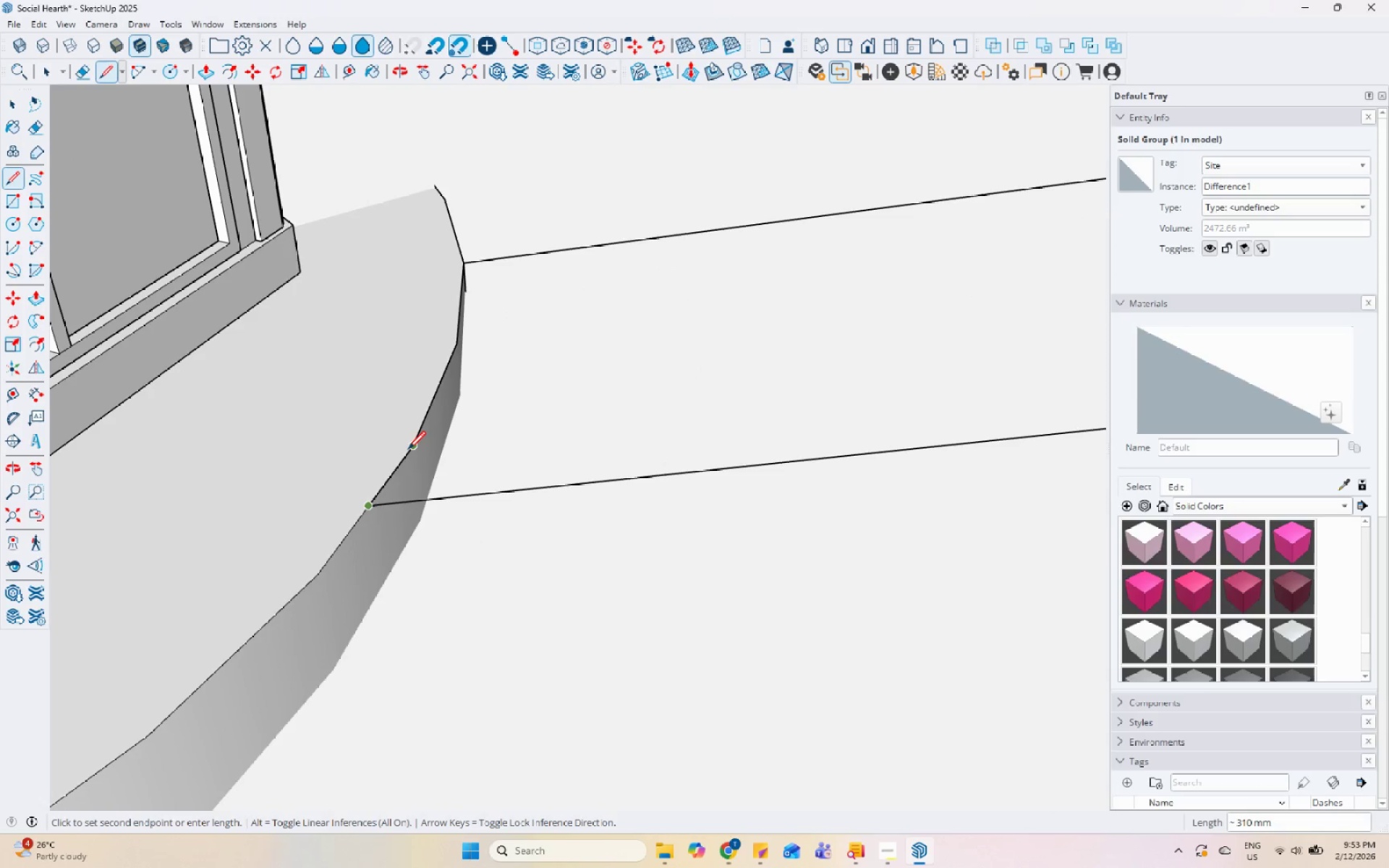 
left_click([413, 446])
 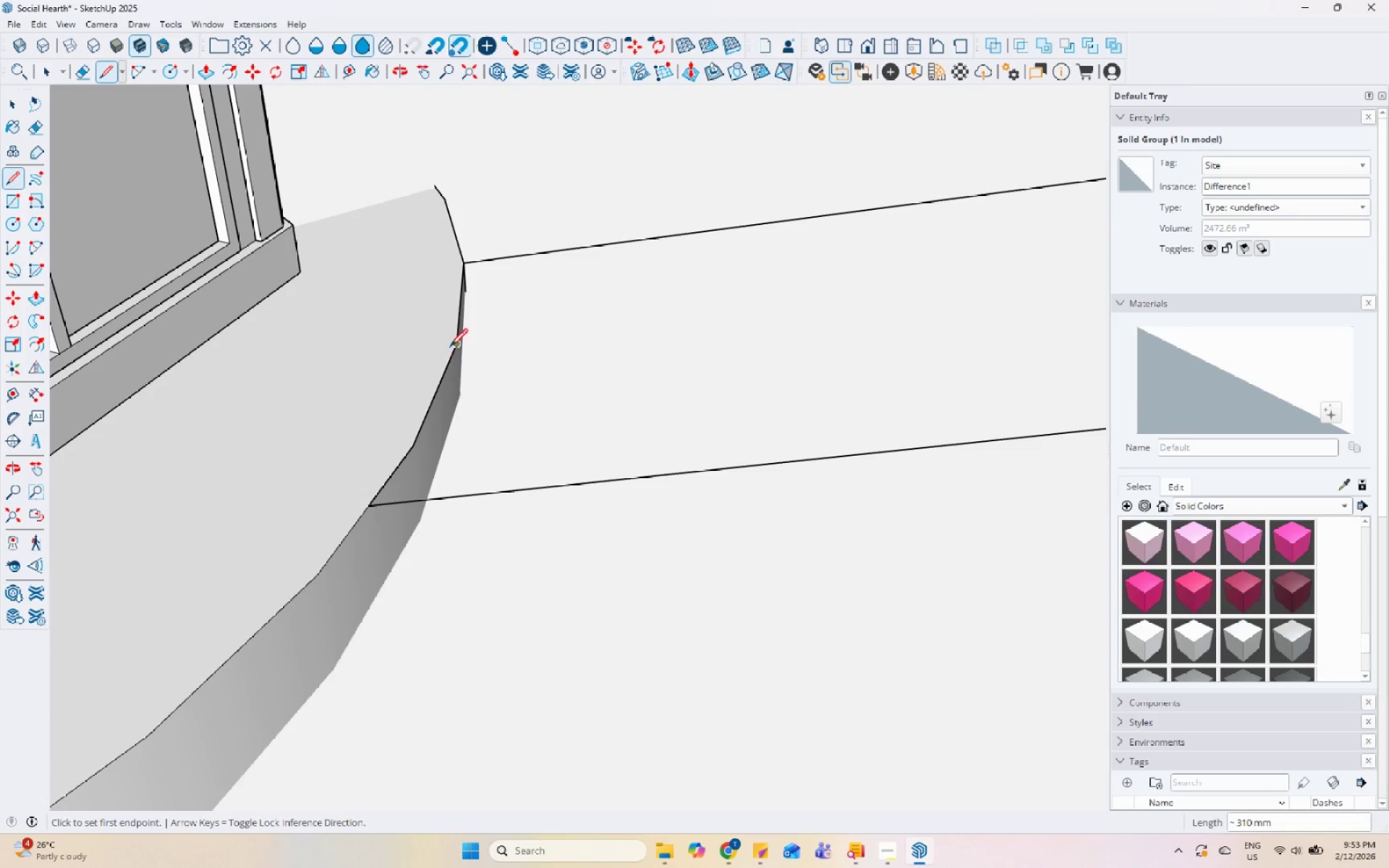 
left_click([453, 344])
 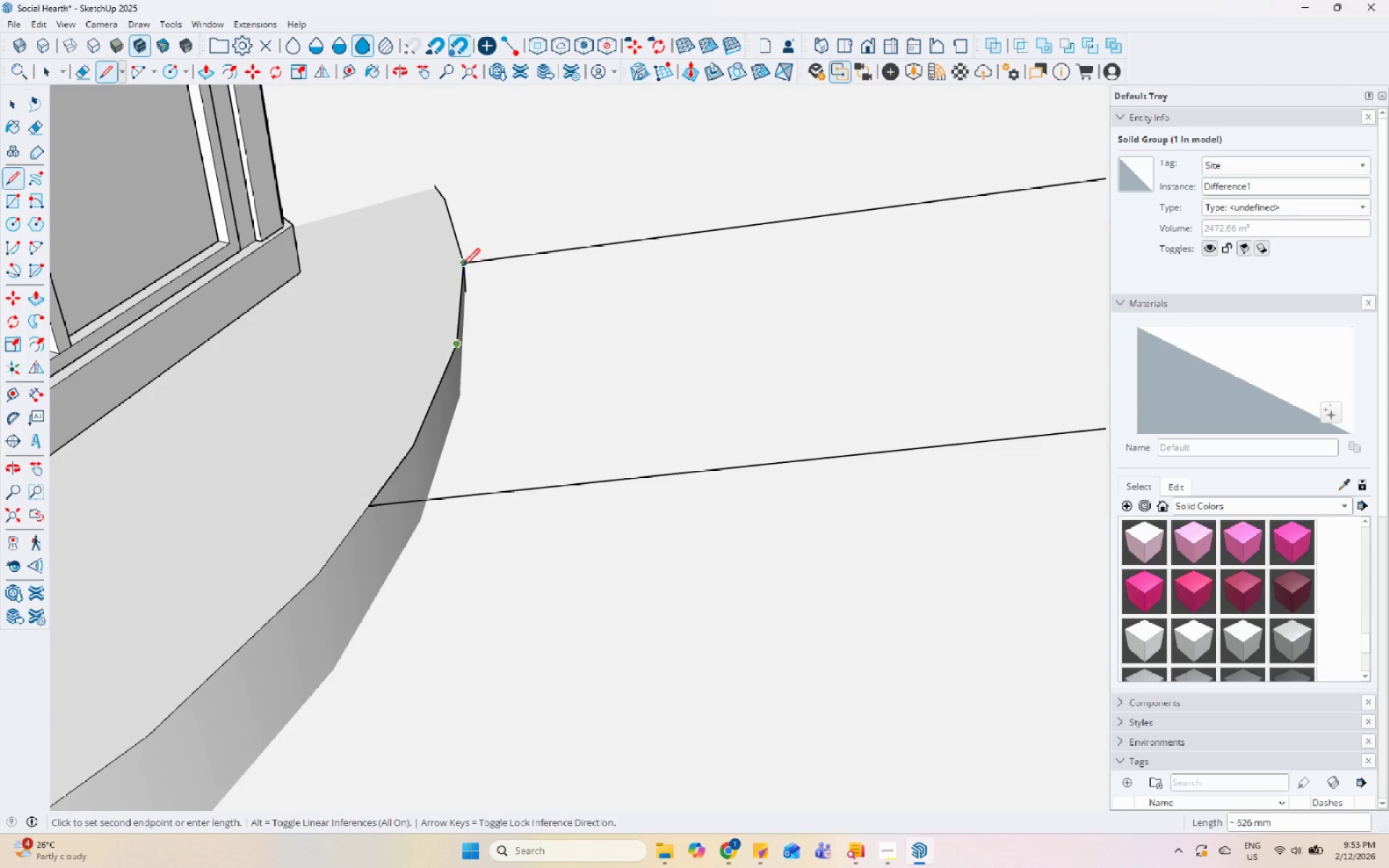 
left_click([462, 264])
 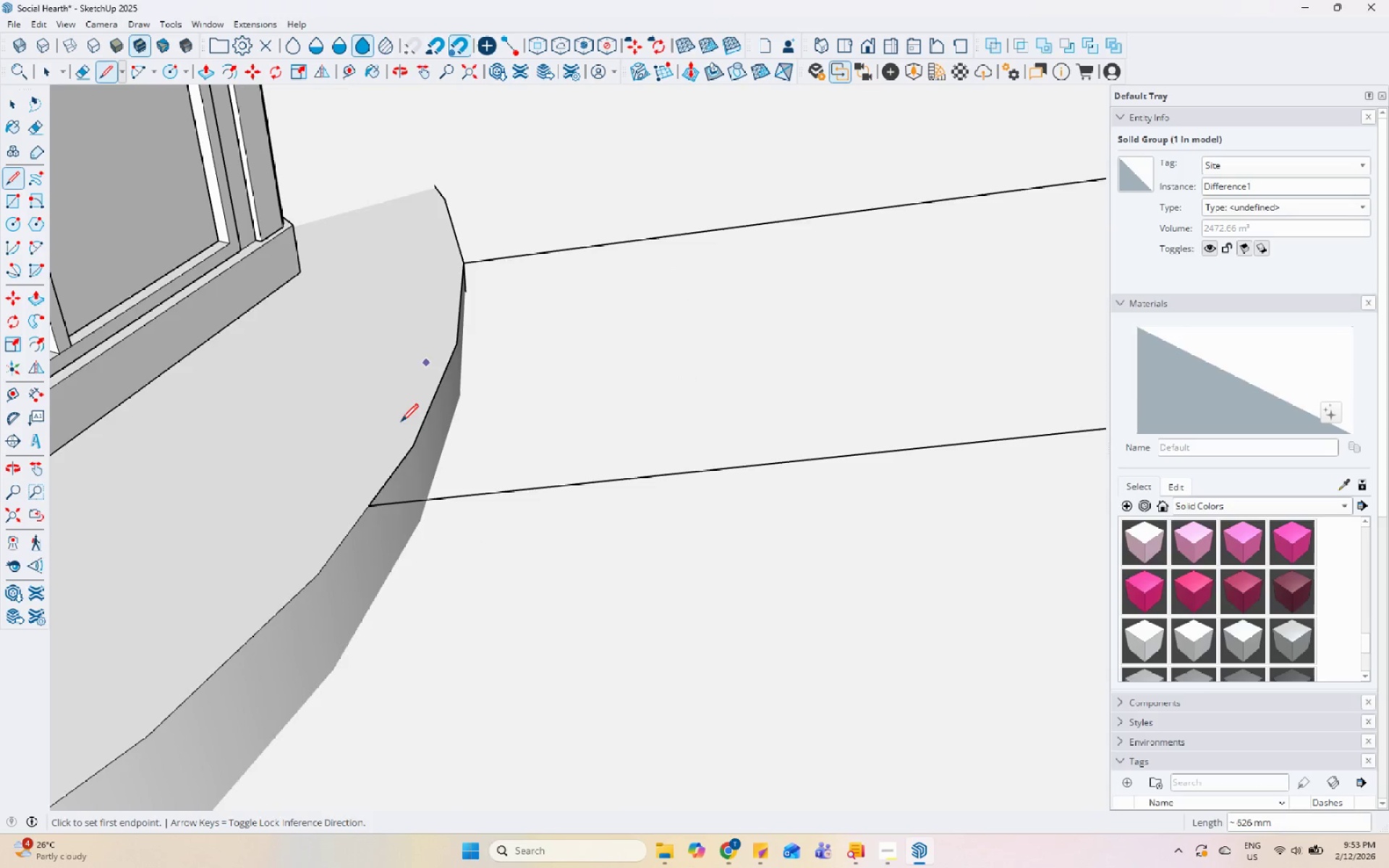 
key(Space)
 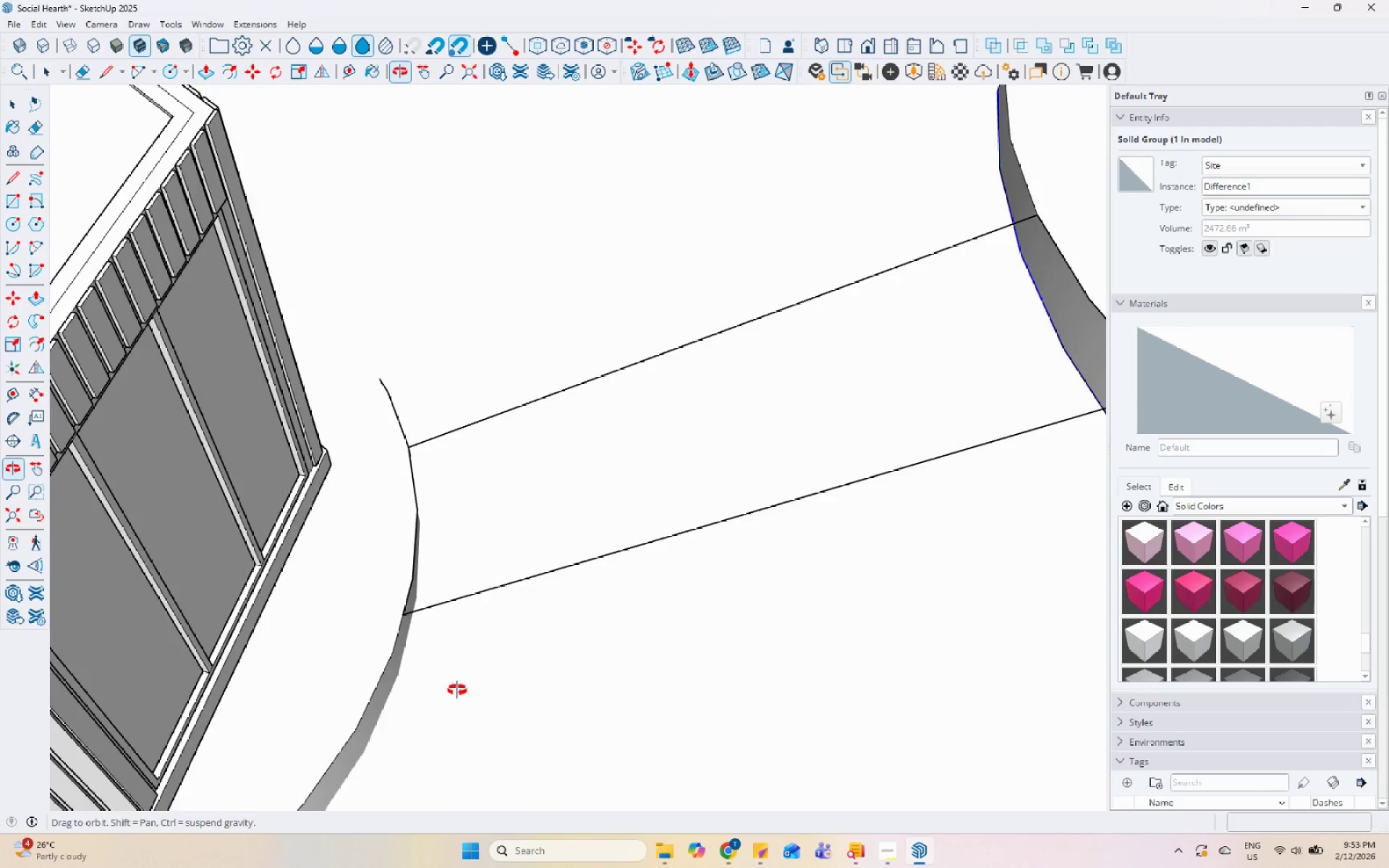 
scroll: coordinate [270, 547], scroll_direction: down, amount: 24.0
 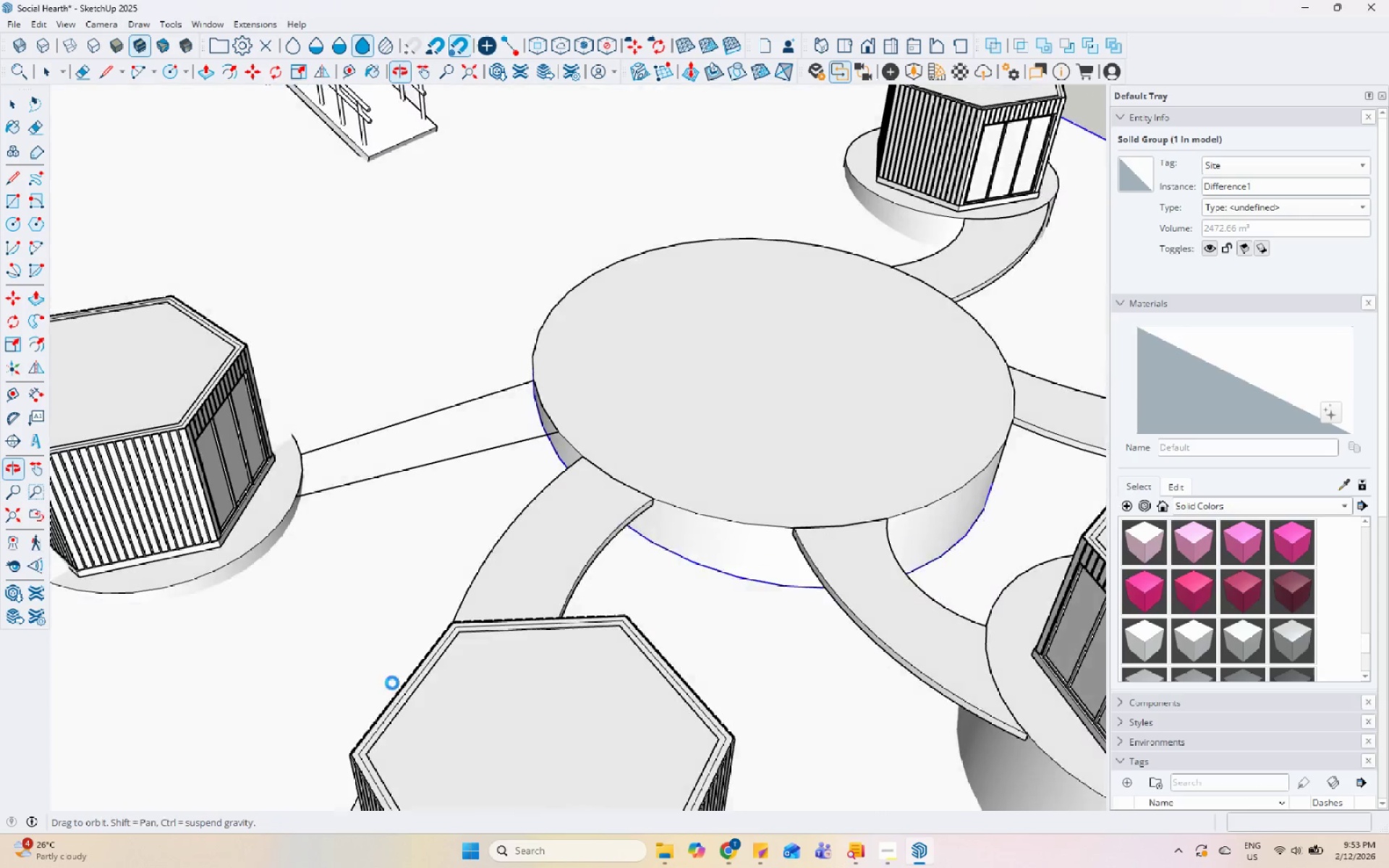 
key(Control+Z)
 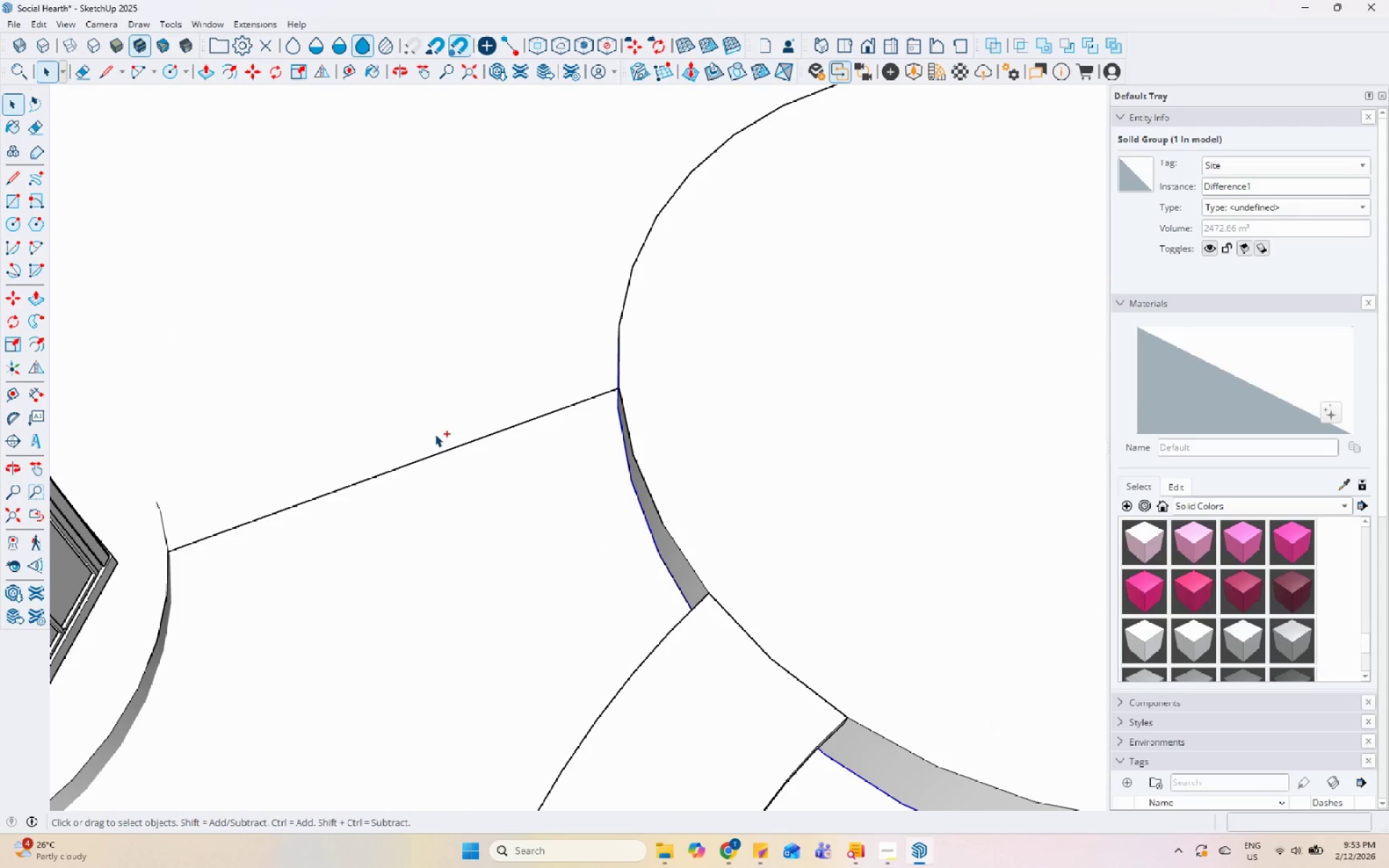 
scroll: coordinate [432, 422], scroll_direction: up, amount: 6.0
 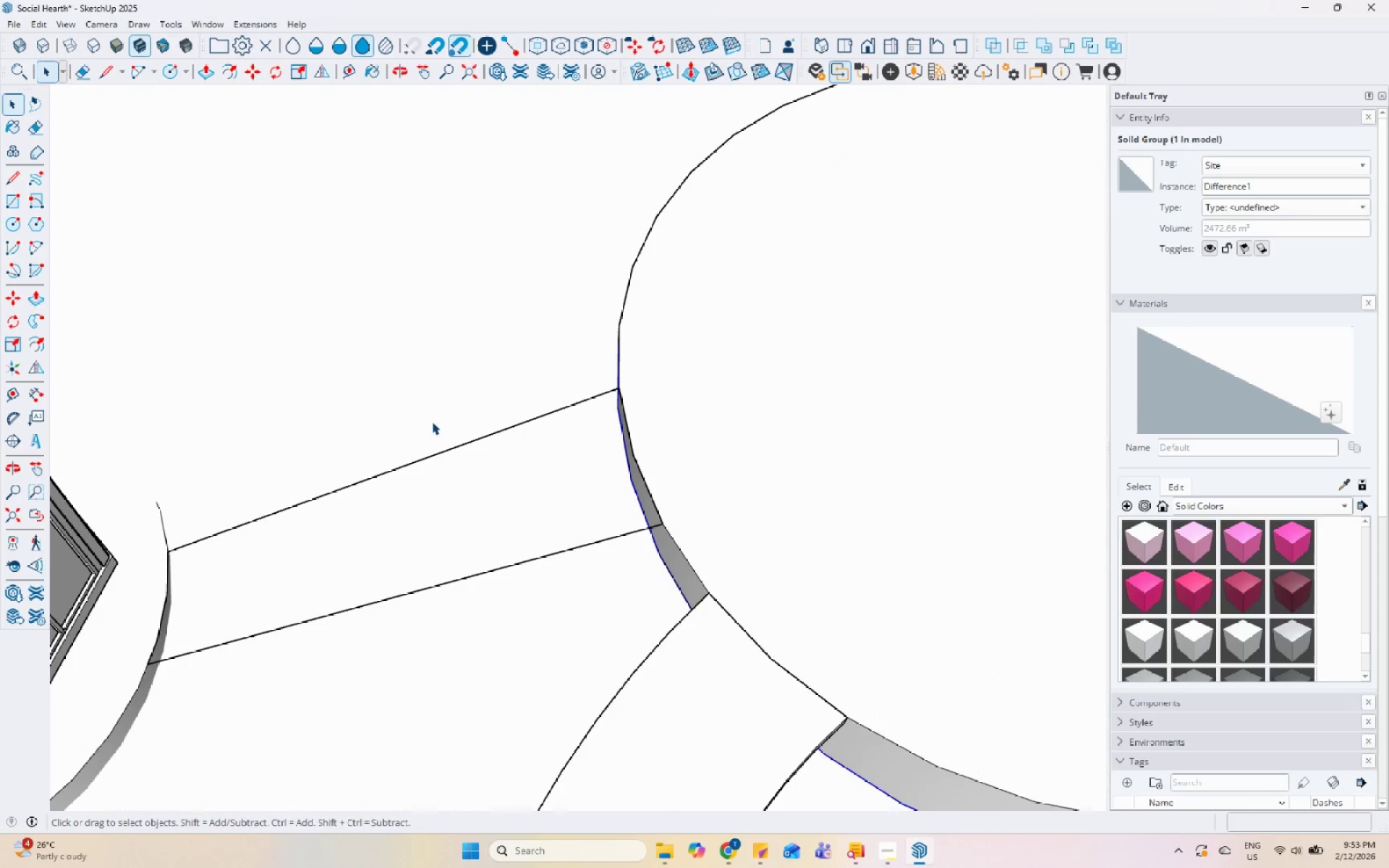 
key(Control+Z)
 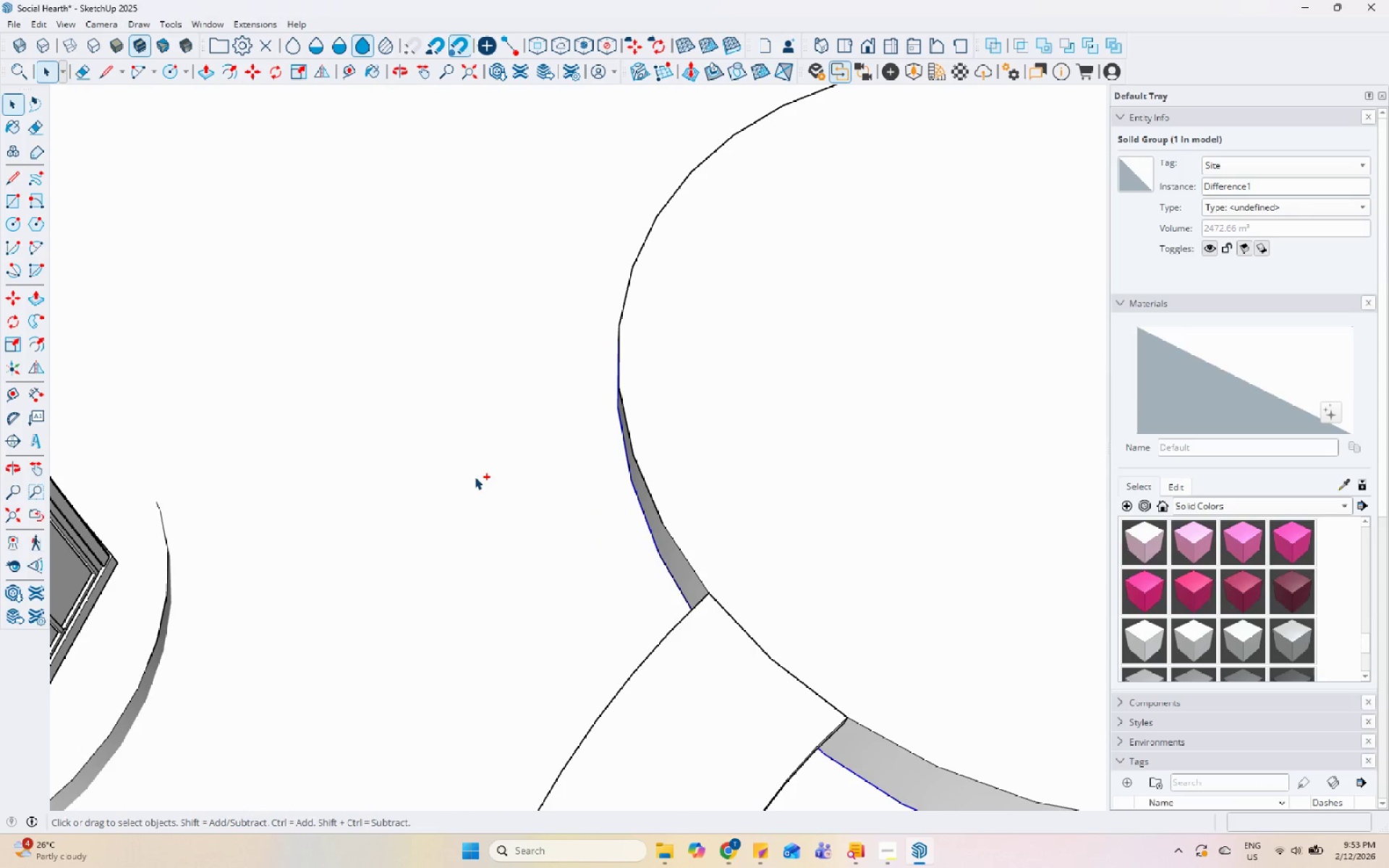 
scroll: coordinate [451, 584], scroll_direction: down, amount: 10.0
 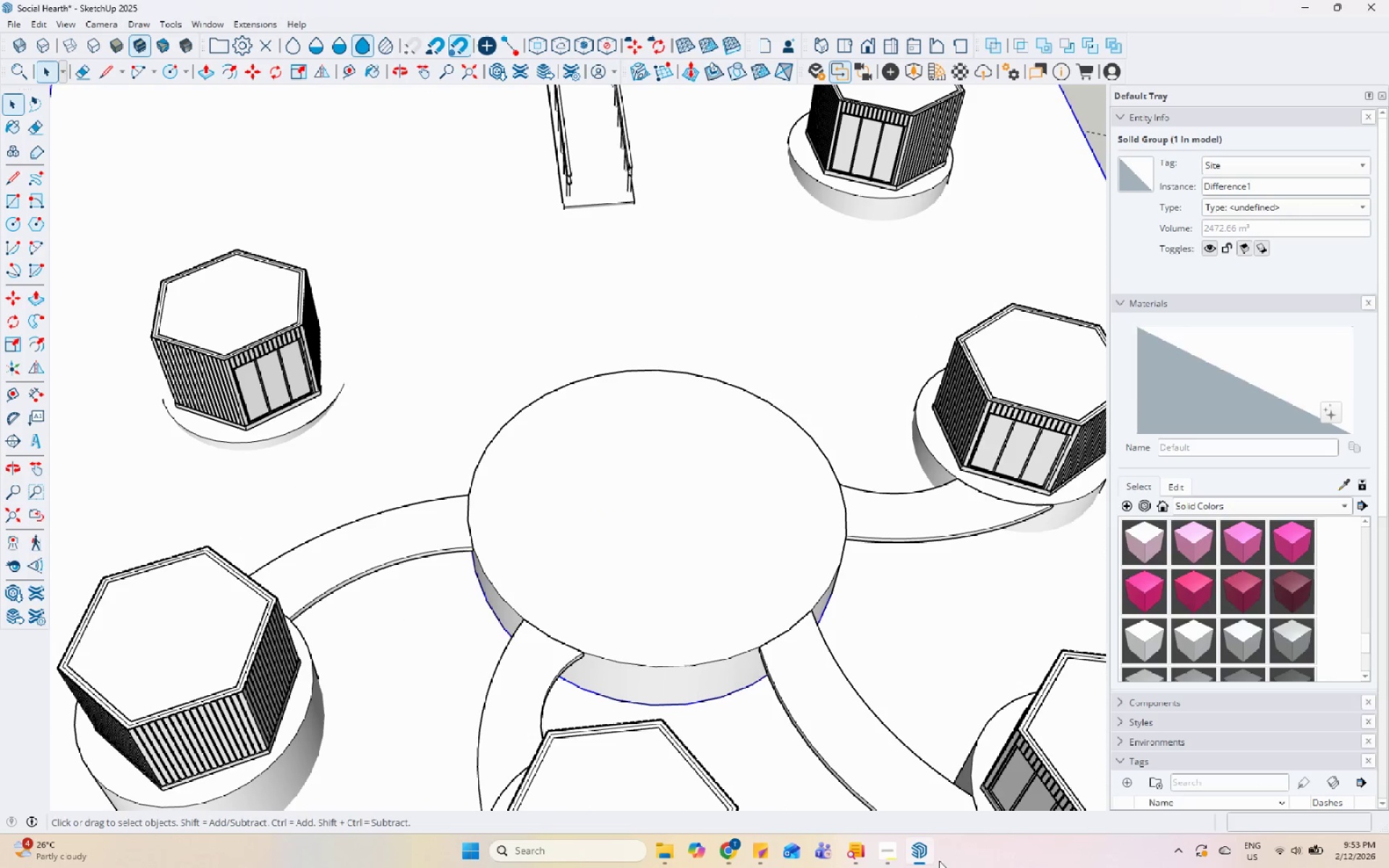 
left_click([892, 852])